 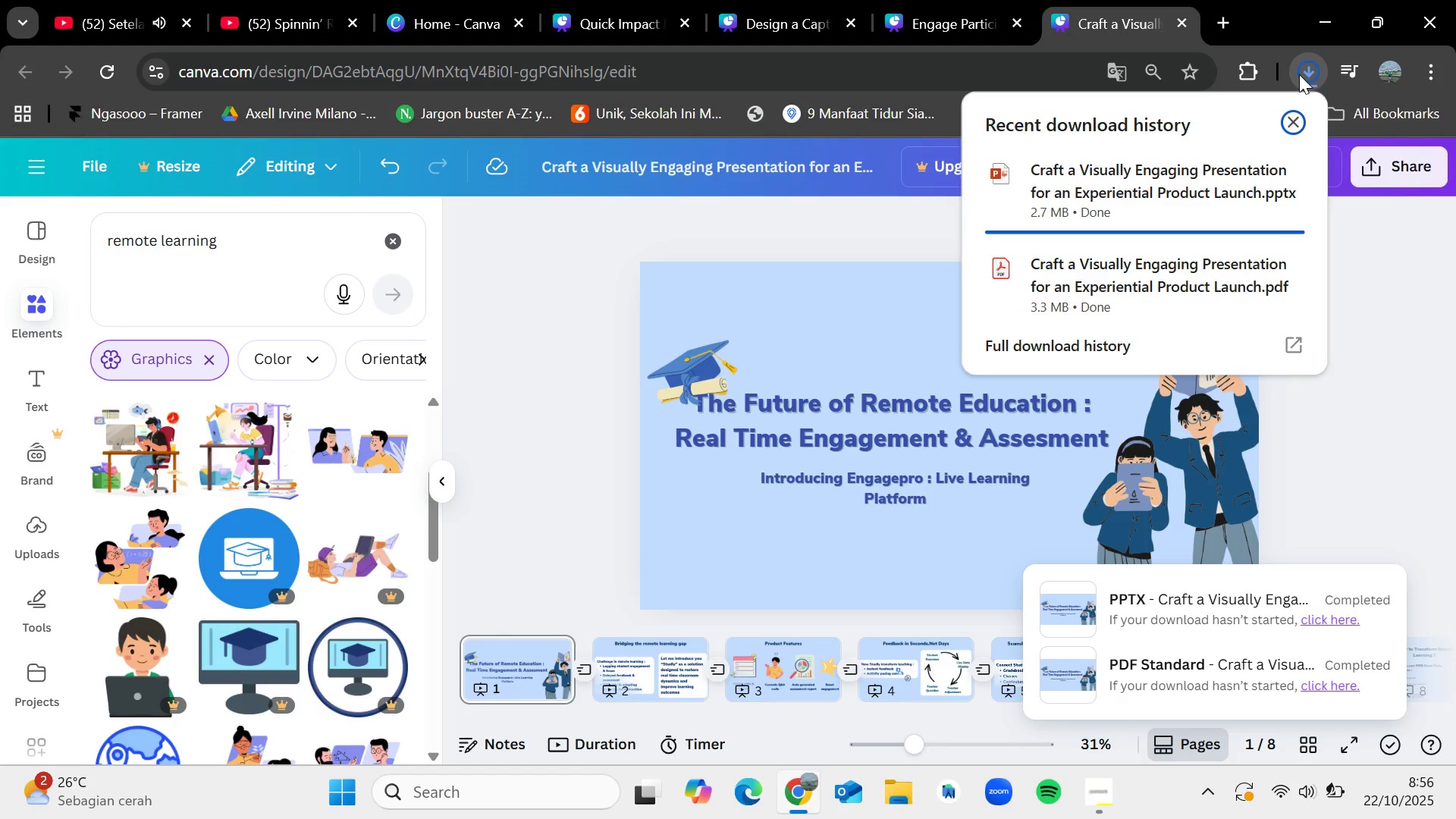 
left_click([1136, 293])
 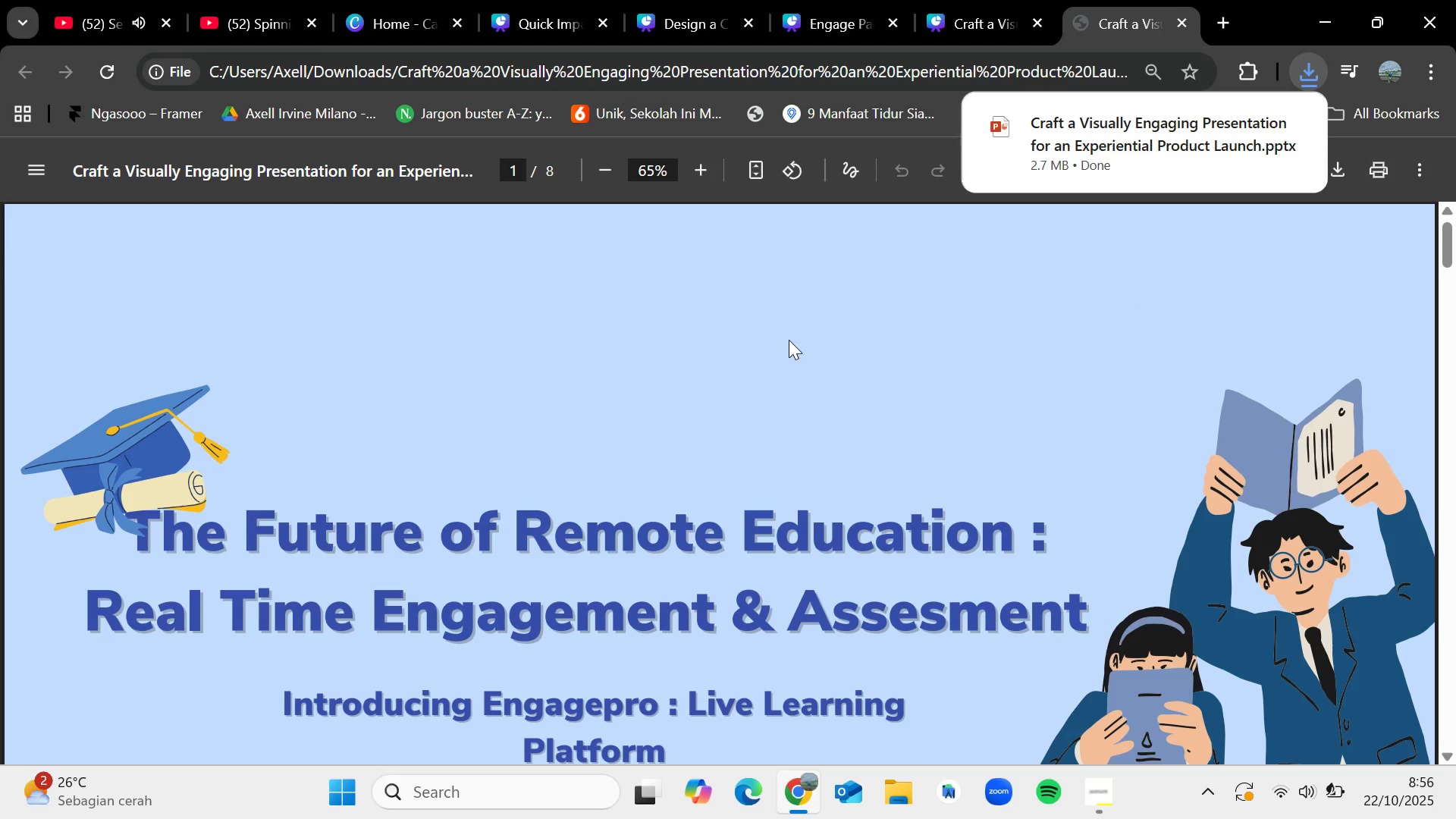 
scroll: coordinate [909, 459], scroll_direction: down, amount: 14.0
 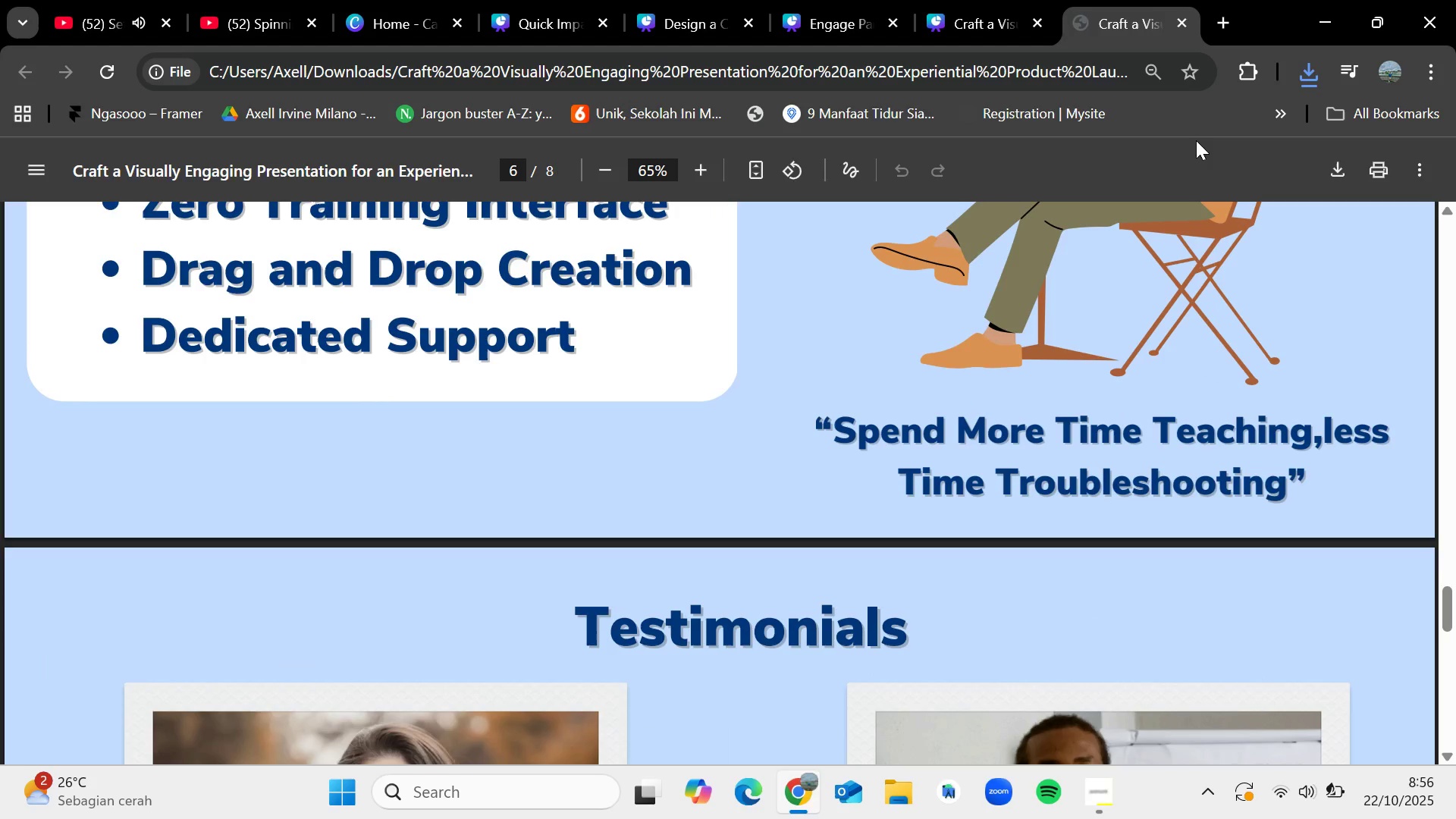 
left_click([1182, 17])
 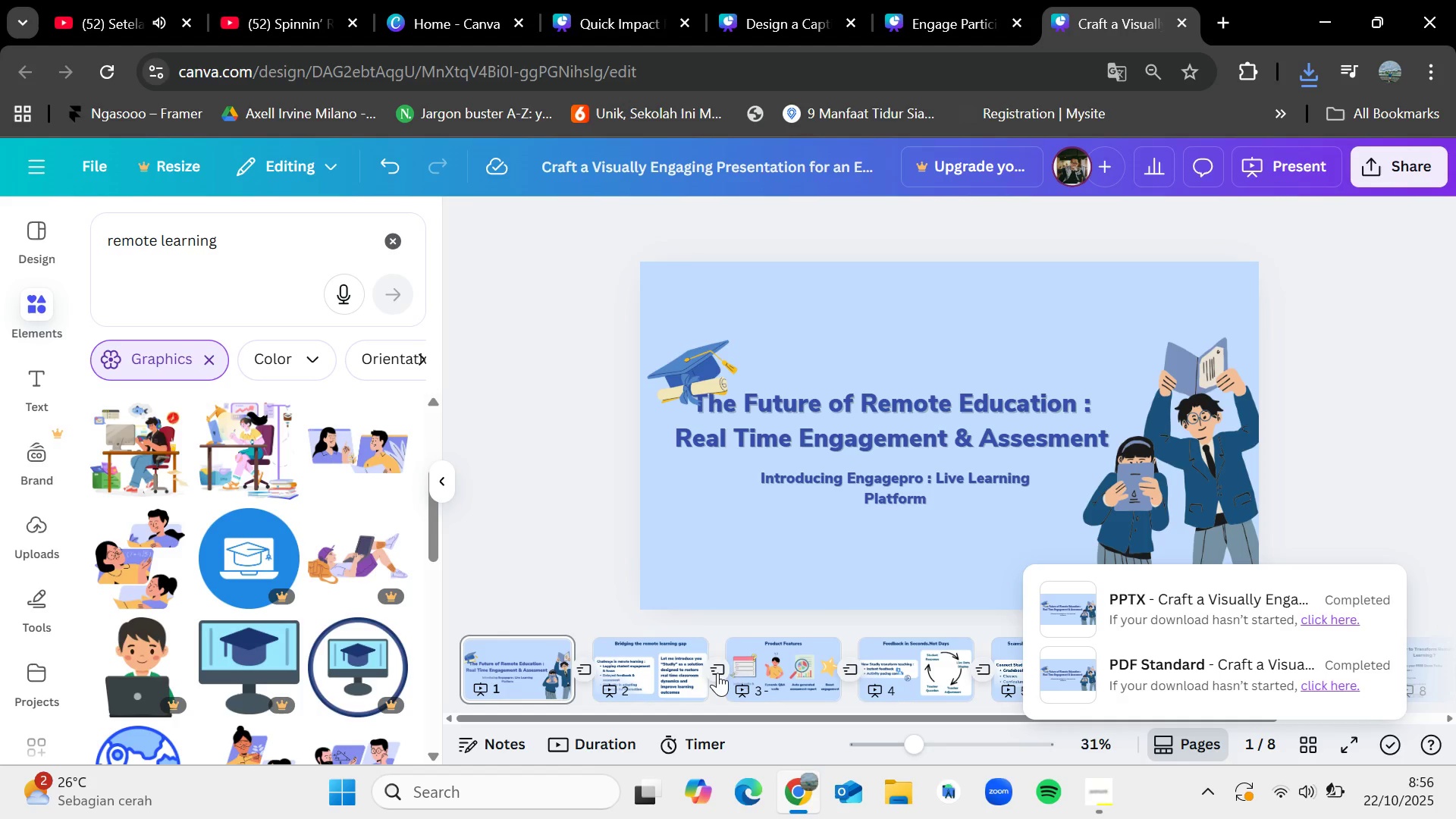 
left_click([661, 666])
 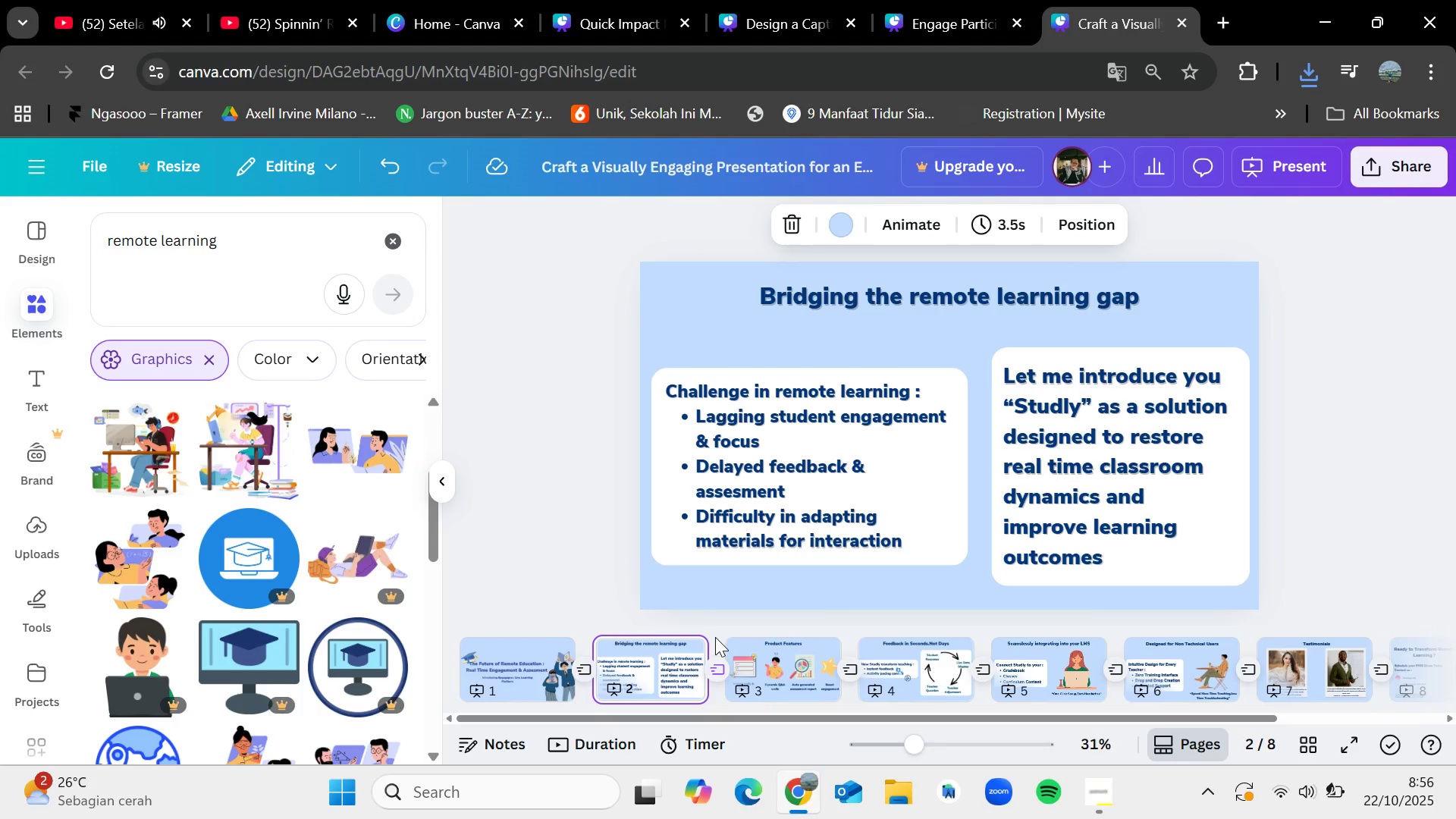 
left_click([755, 667])
 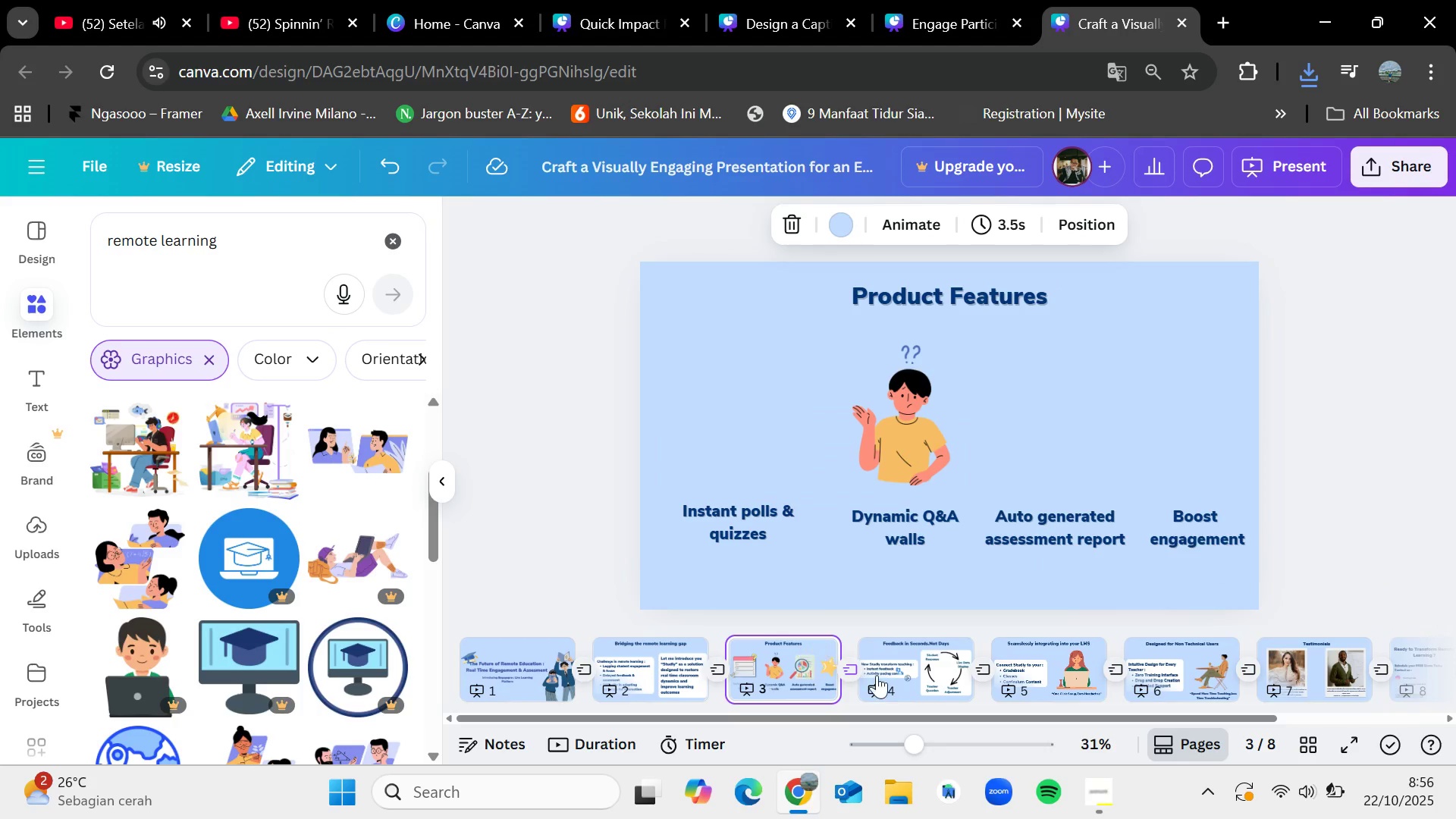 
left_click([922, 678])
 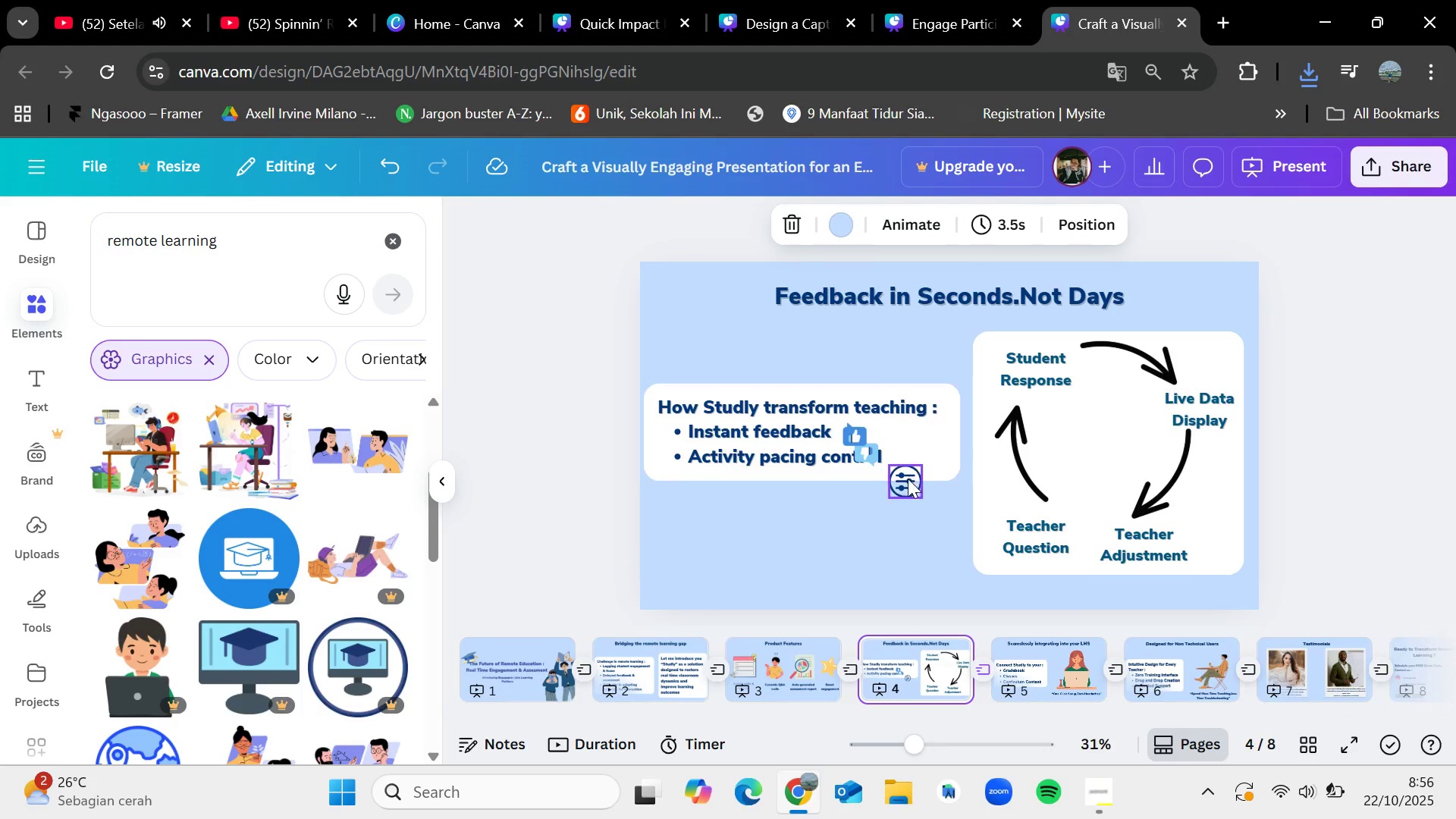 
left_click_drag(start_coordinate=[905, 481], to_coordinate=[907, 461])
 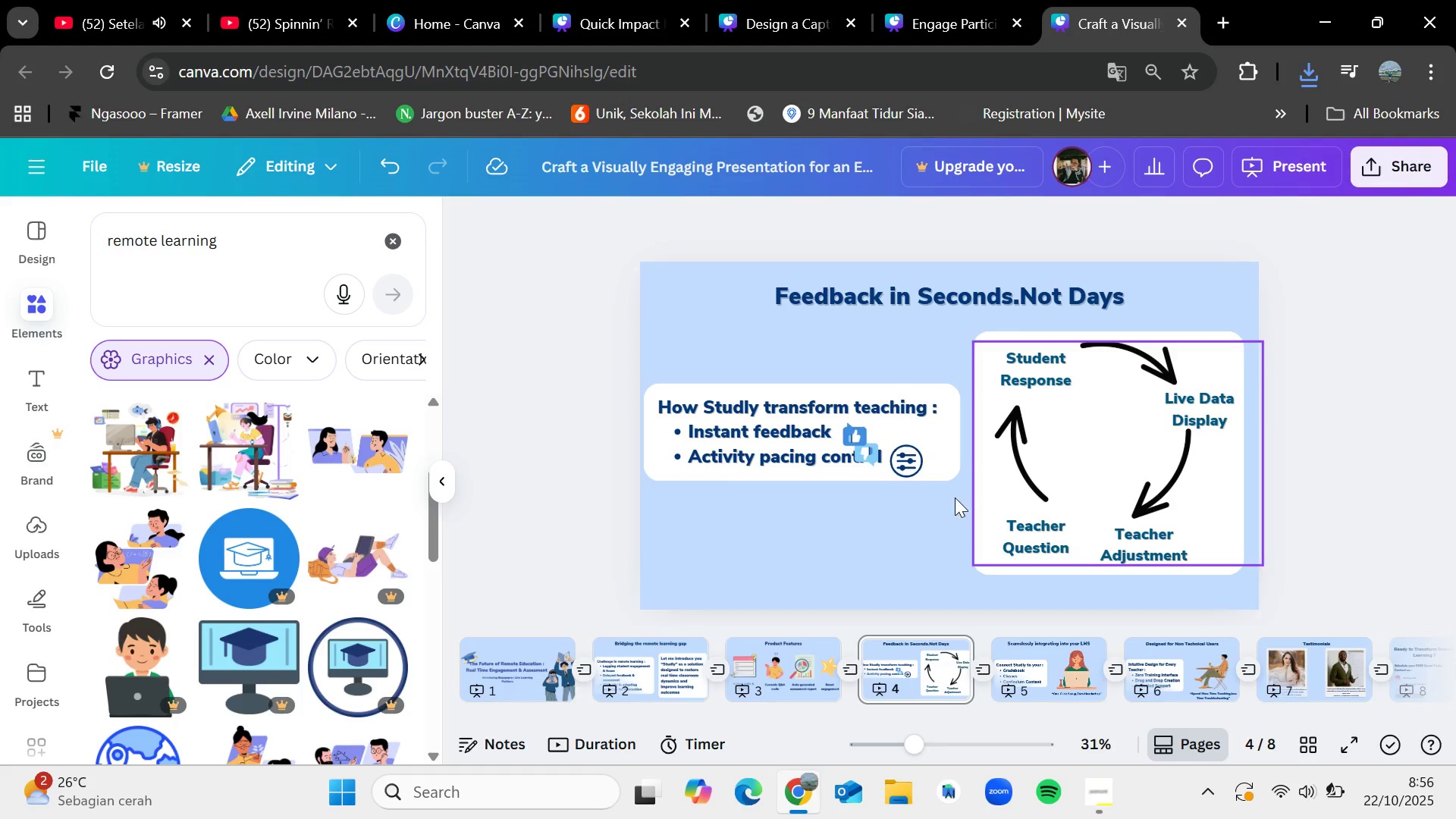 
left_click([868, 437])
 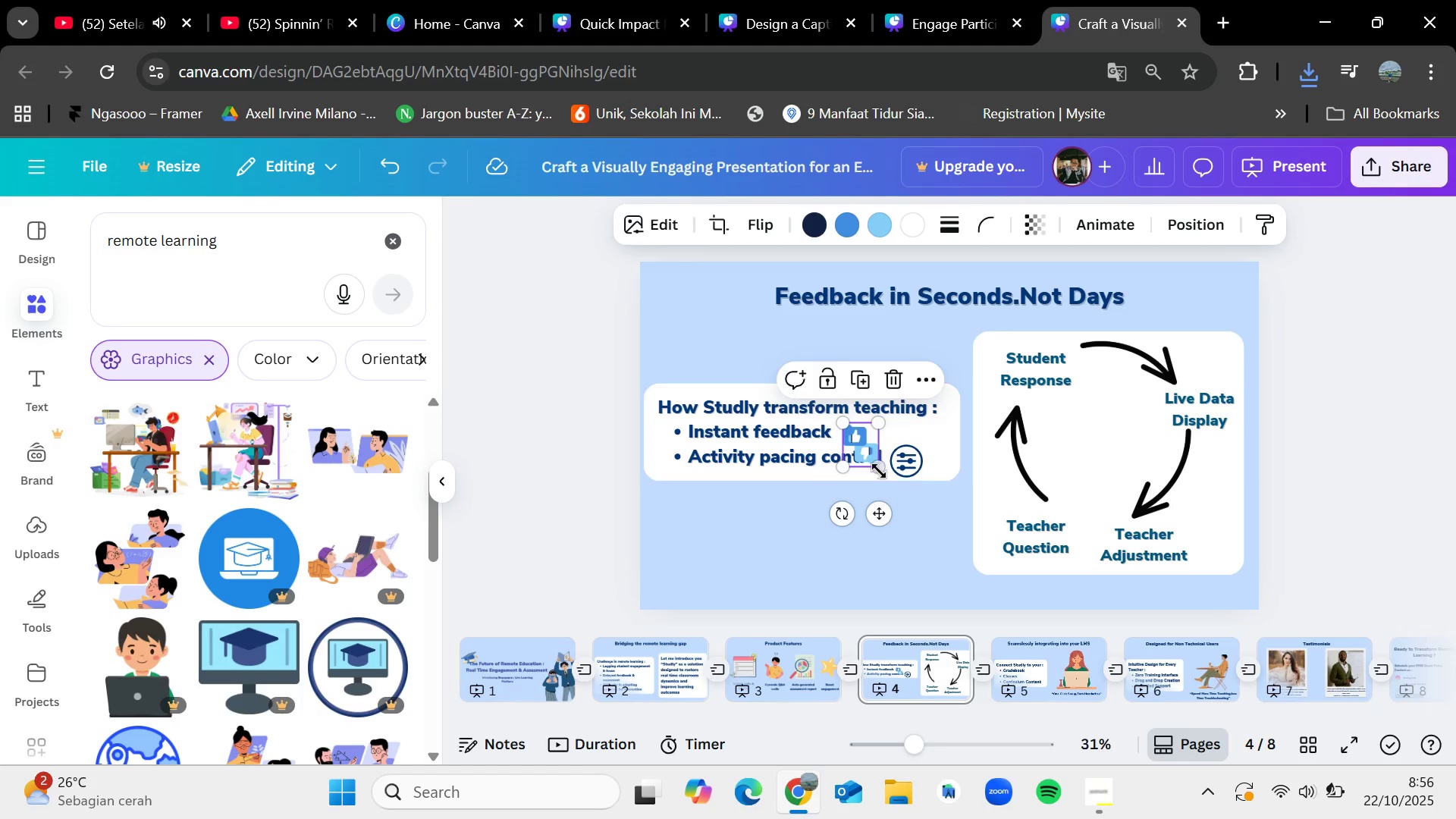 
left_click_drag(start_coordinate=[875, 466], to_coordinate=[877, 458])
 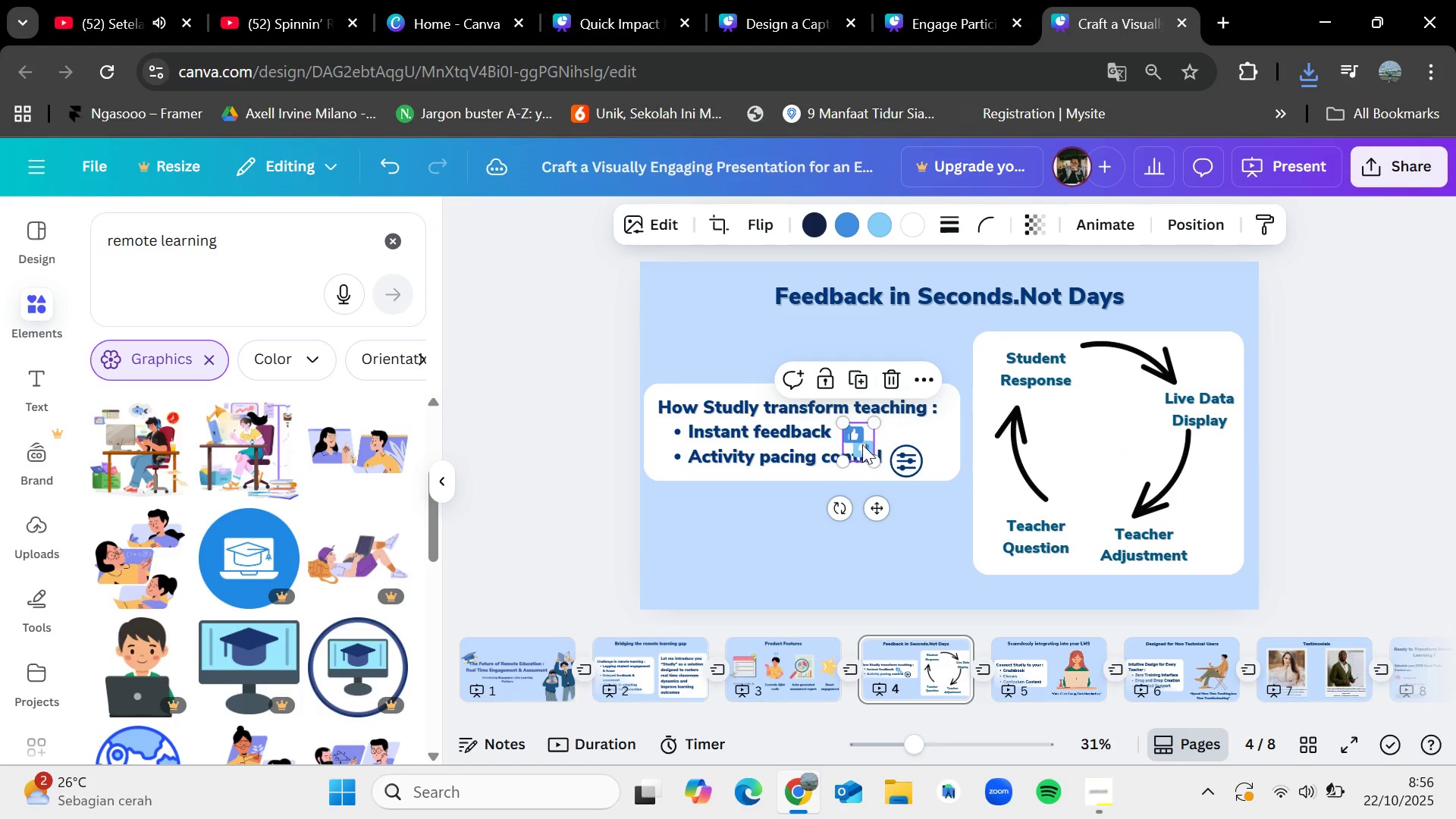 
left_click_drag(start_coordinate=[864, 435], to_coordinate=[859, 430])
 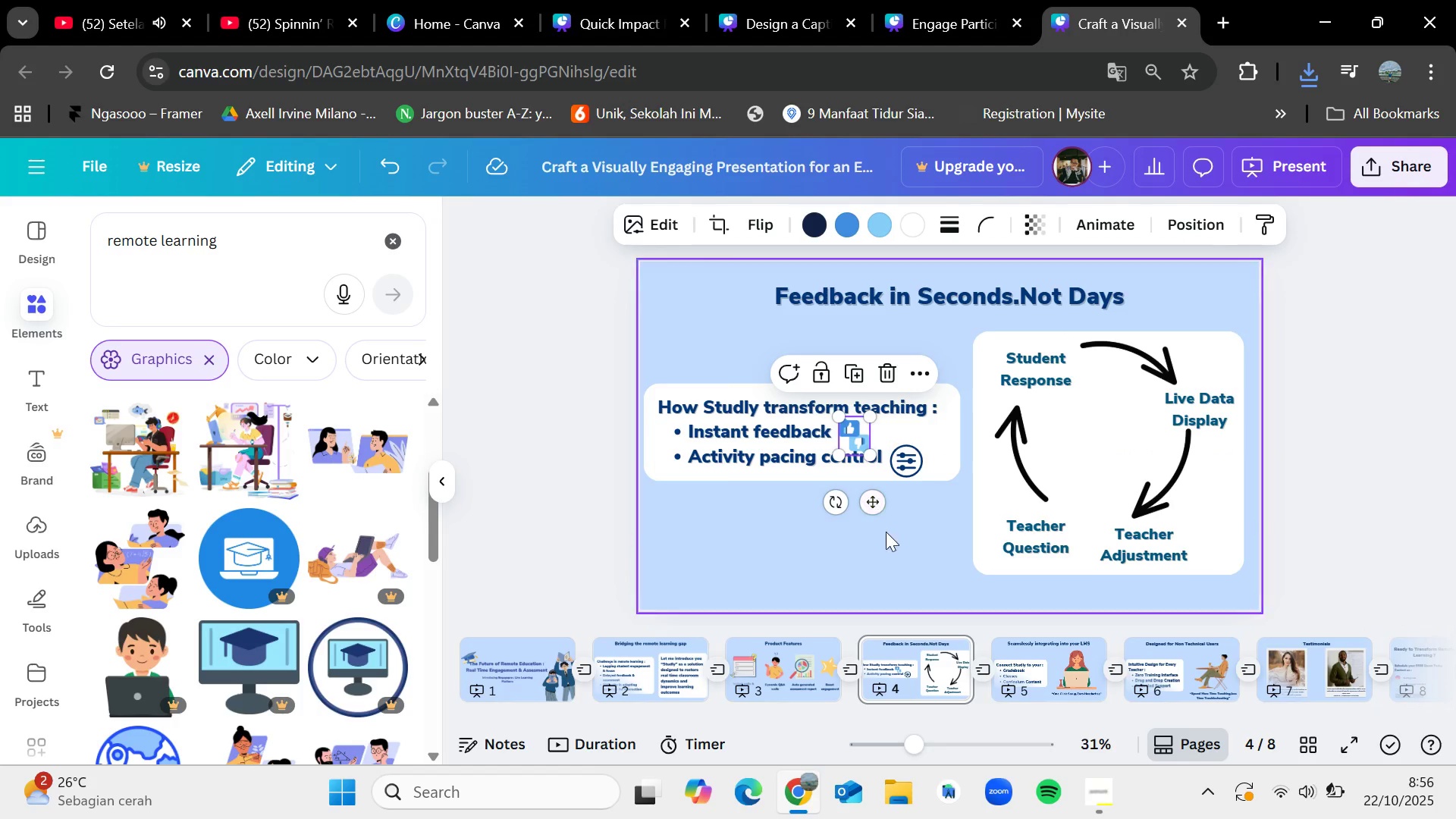 
left_click([886, 532])
 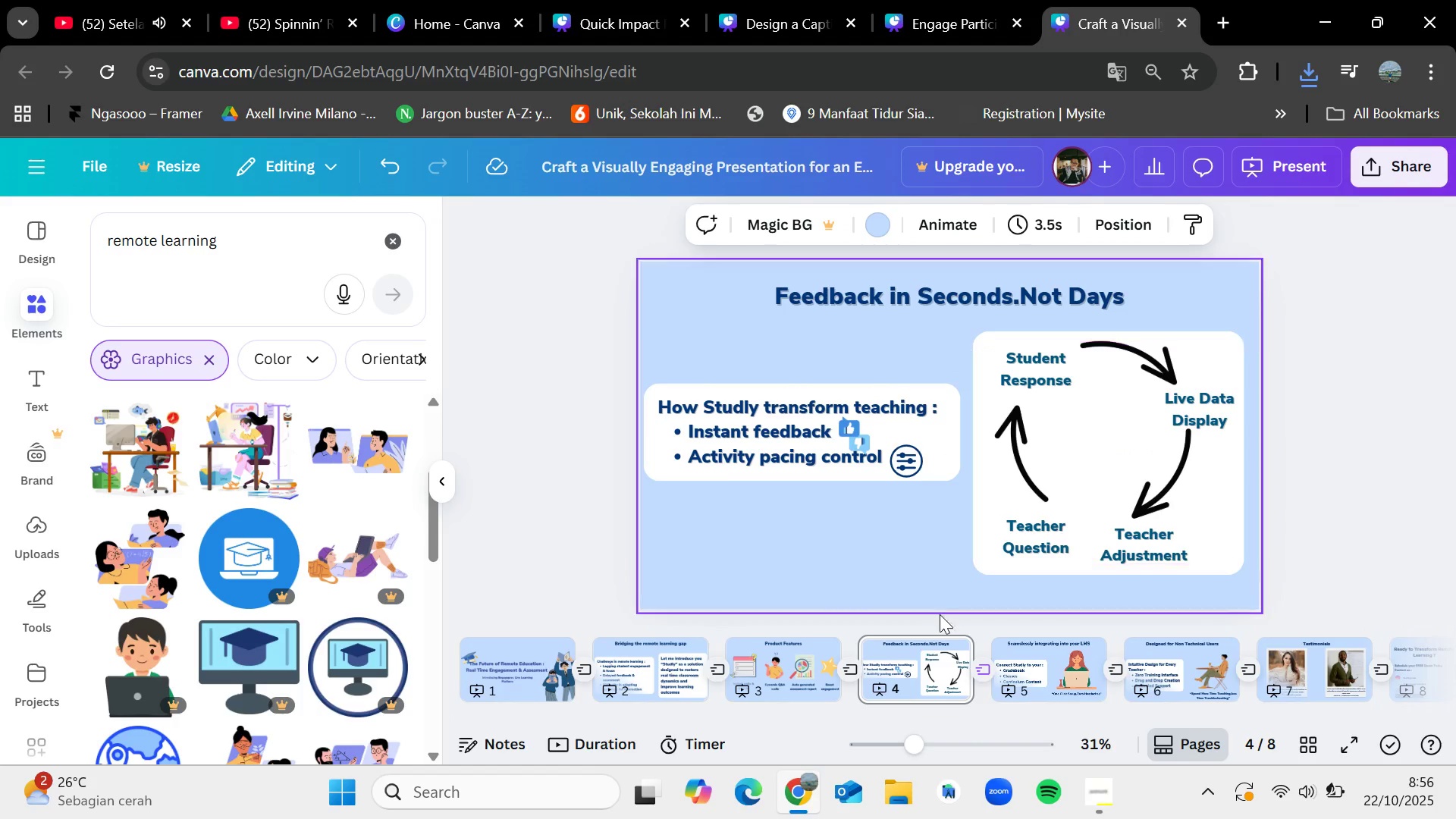 
left_click([897, 793])
 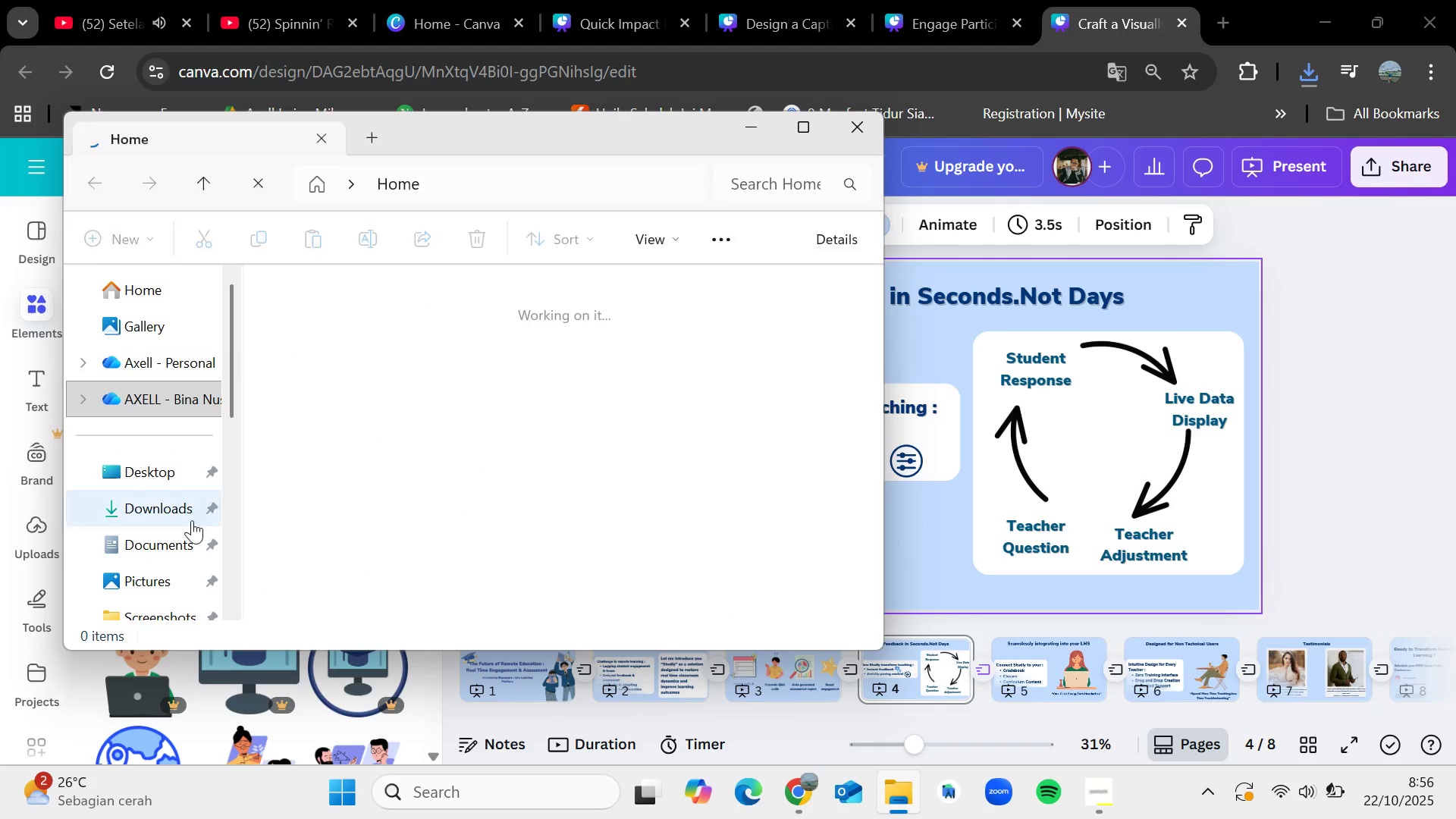 
left_click([765, 132])
 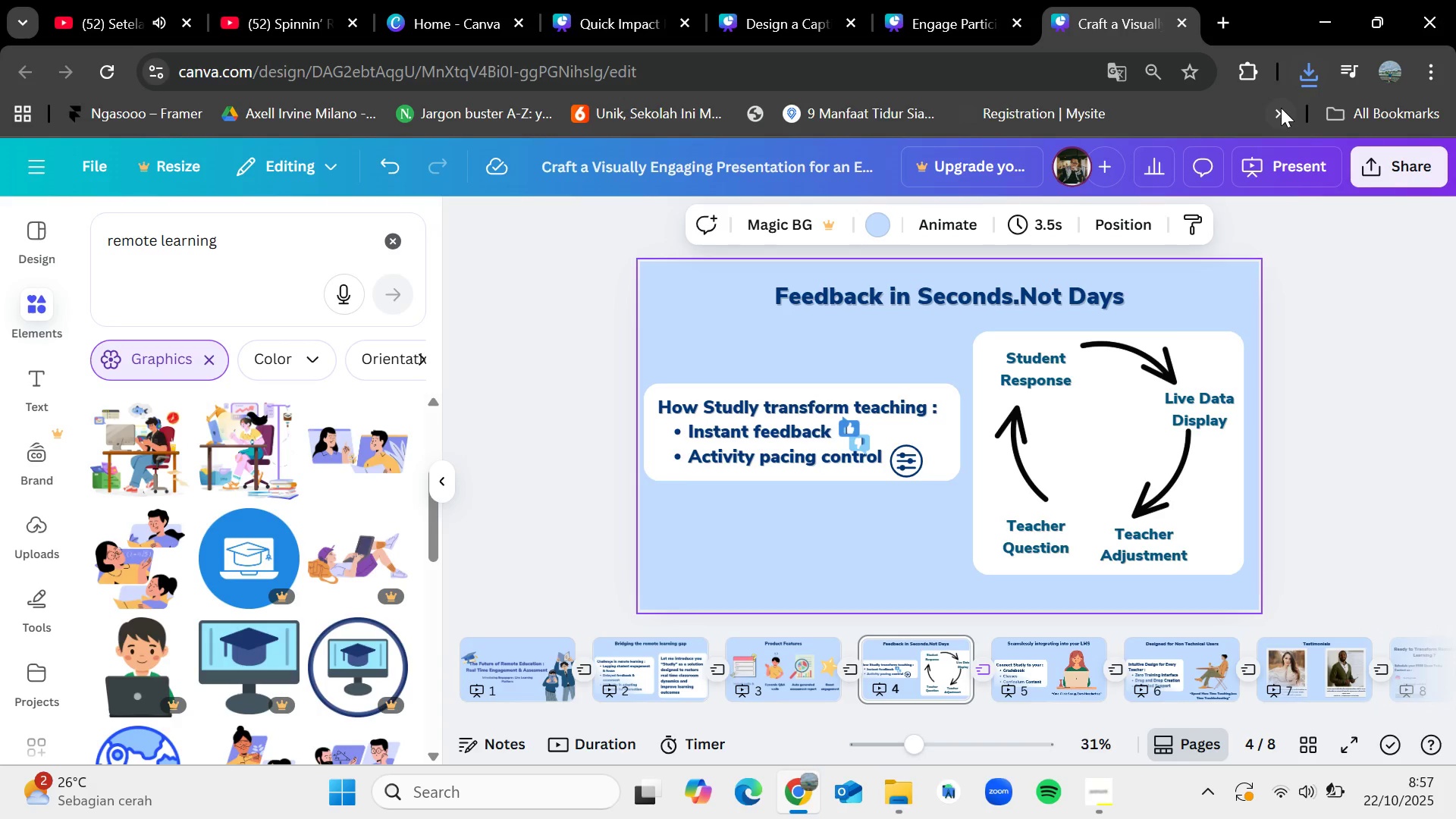 
left_click([1317, 81])
 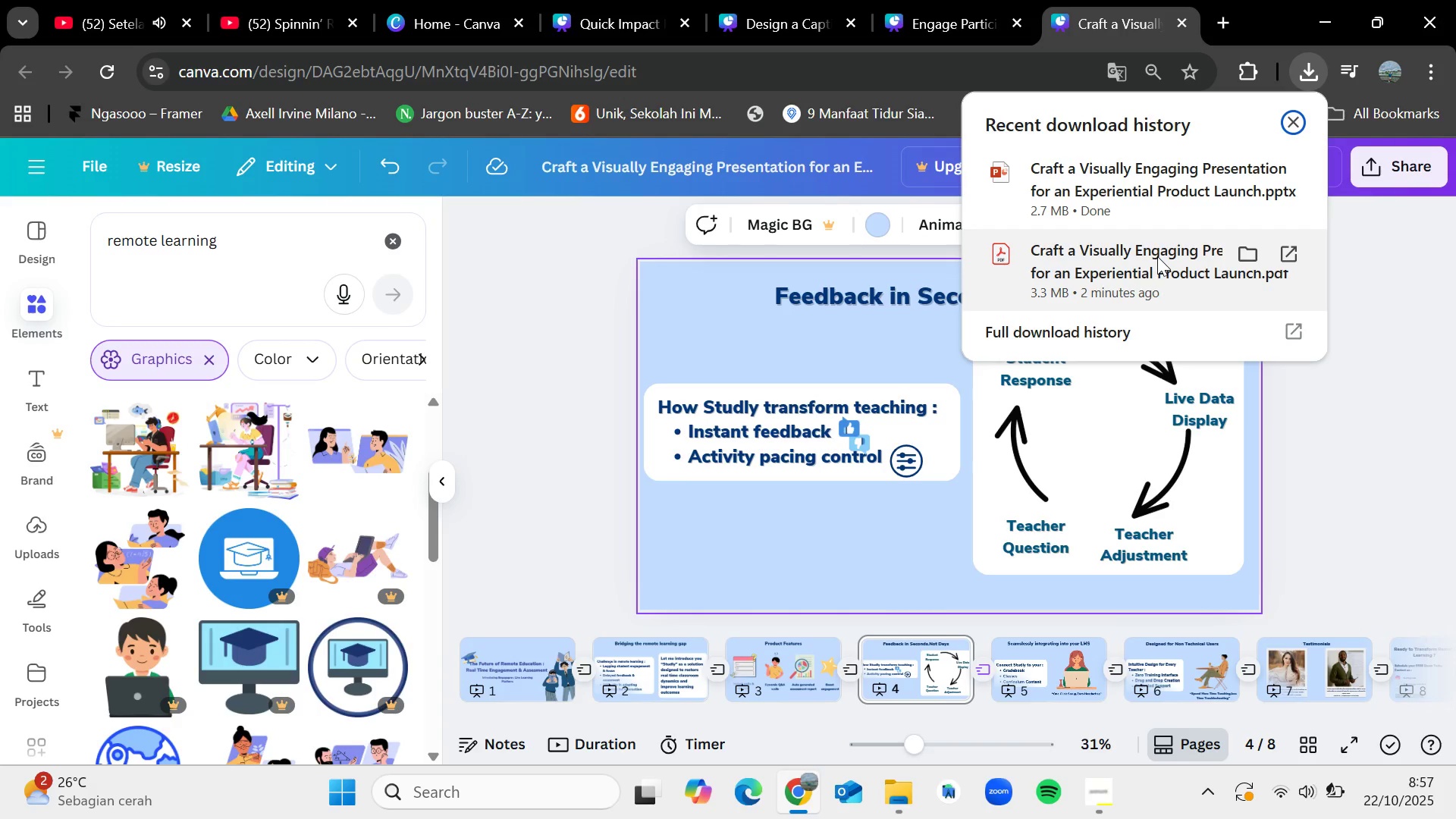 
left_click([1148, 184])
 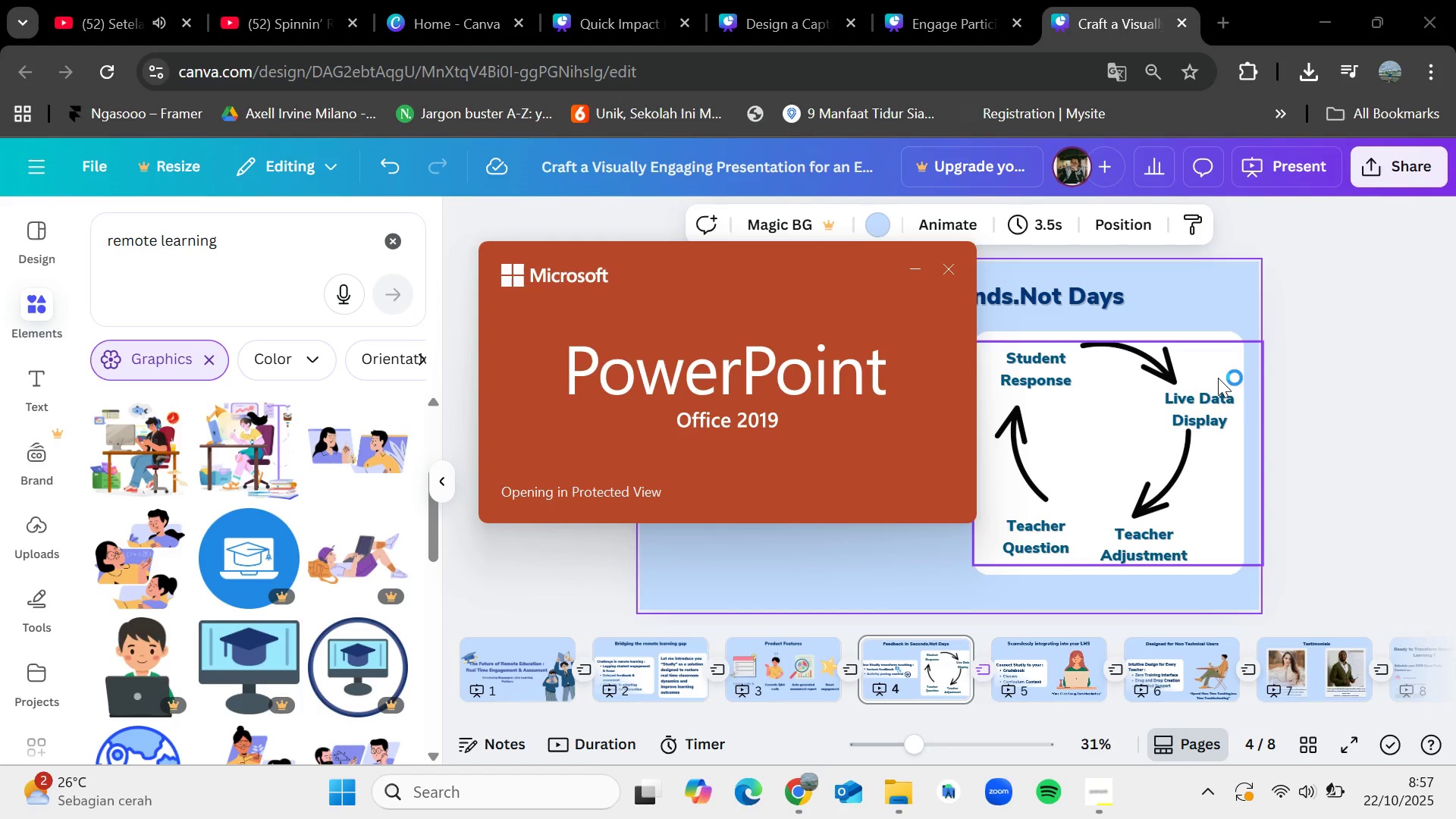 
wait(10.14)
 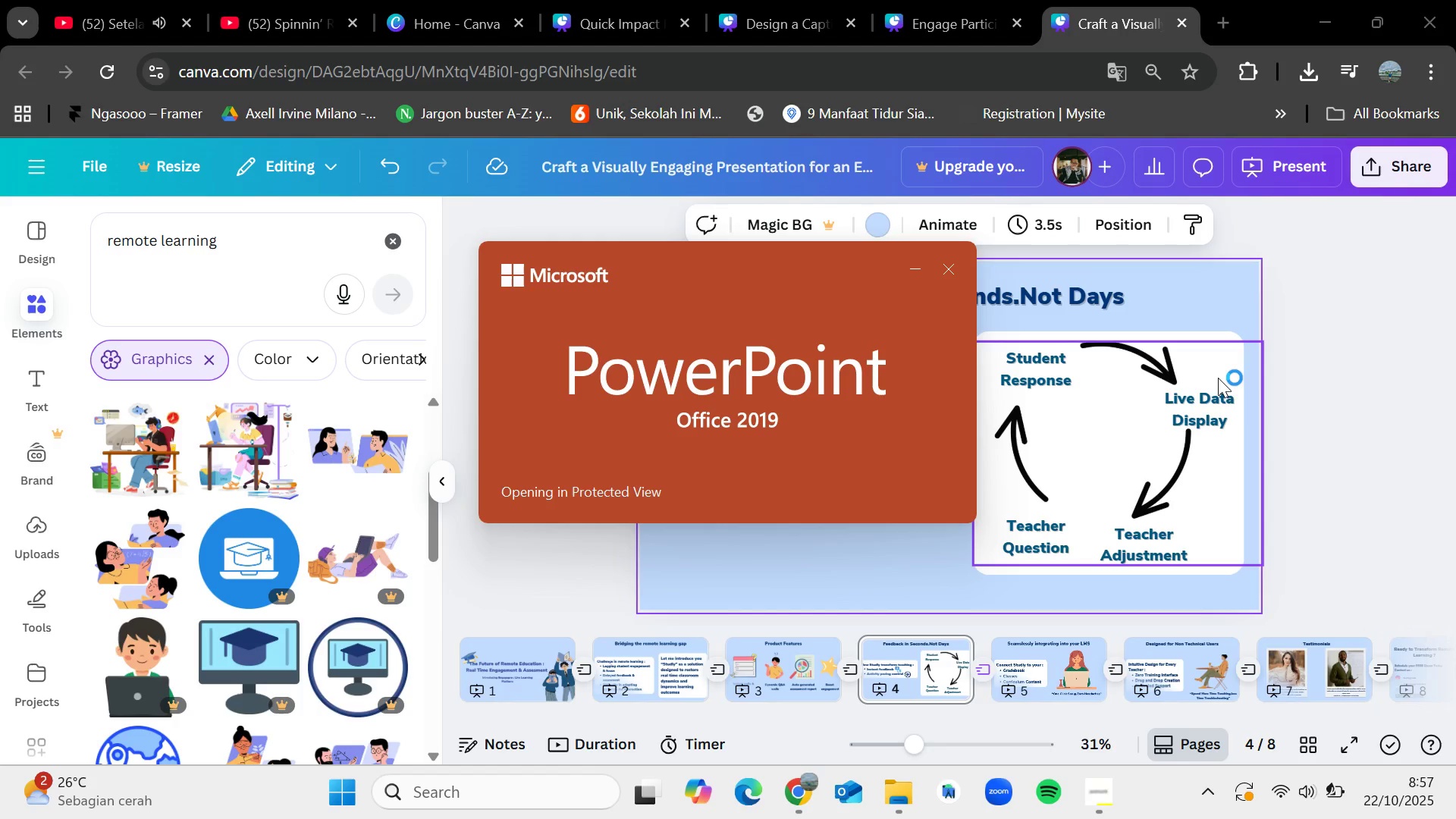 
scroll: coordinate [86, 576], scroll_direction: down, amount: 9.0
 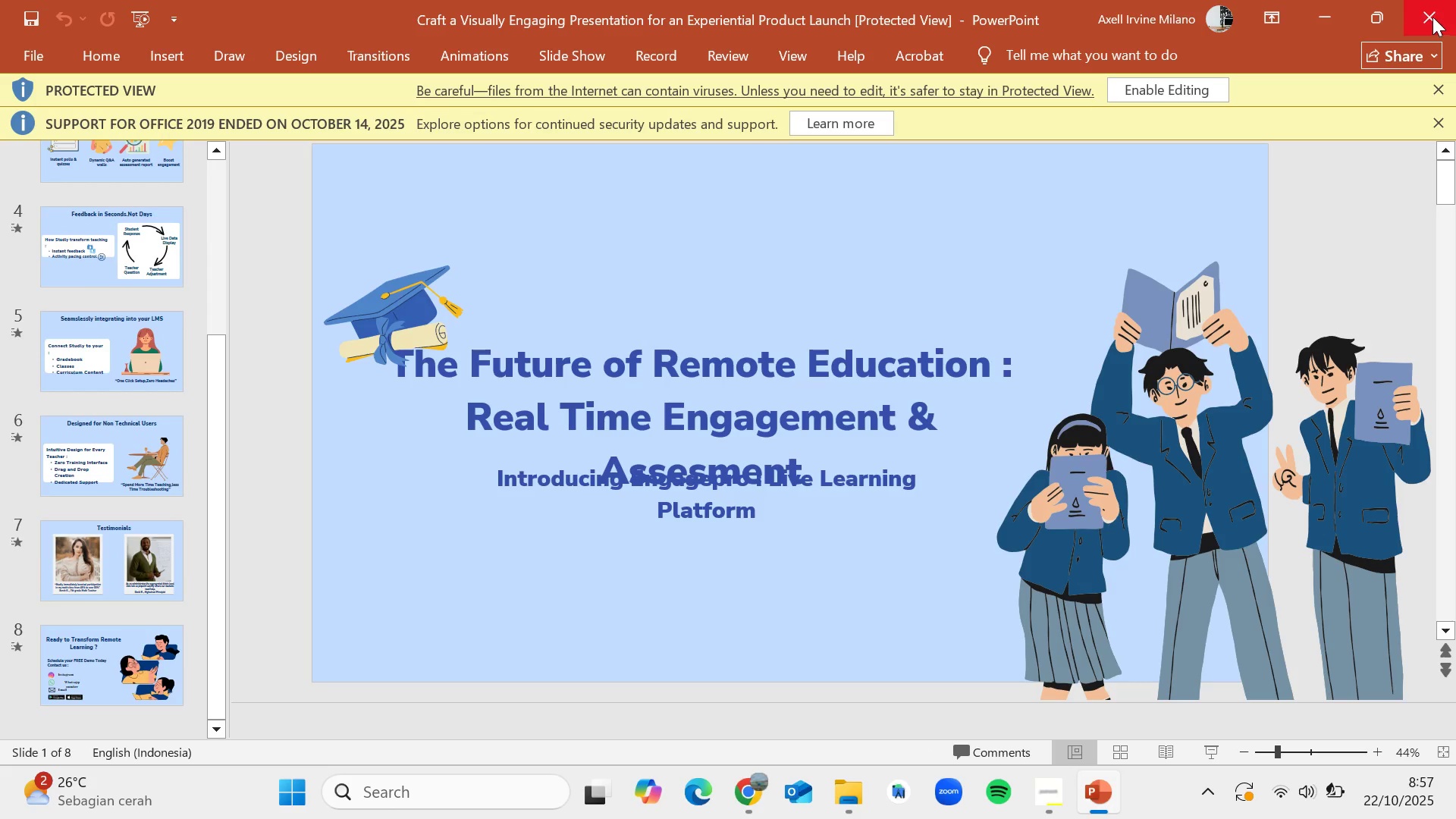 
left_click([1432, 17])
 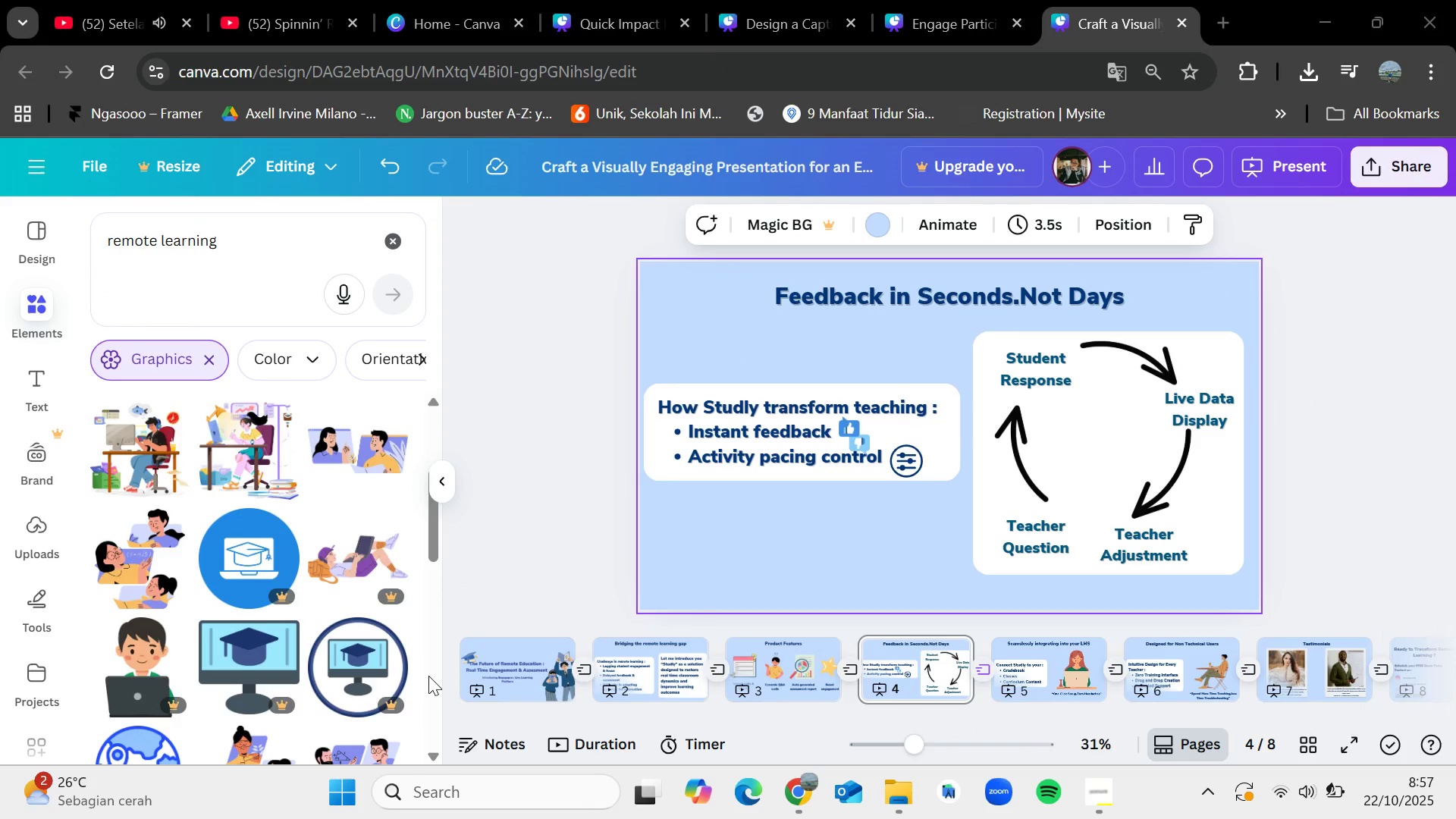 
left_click([518, 670])
 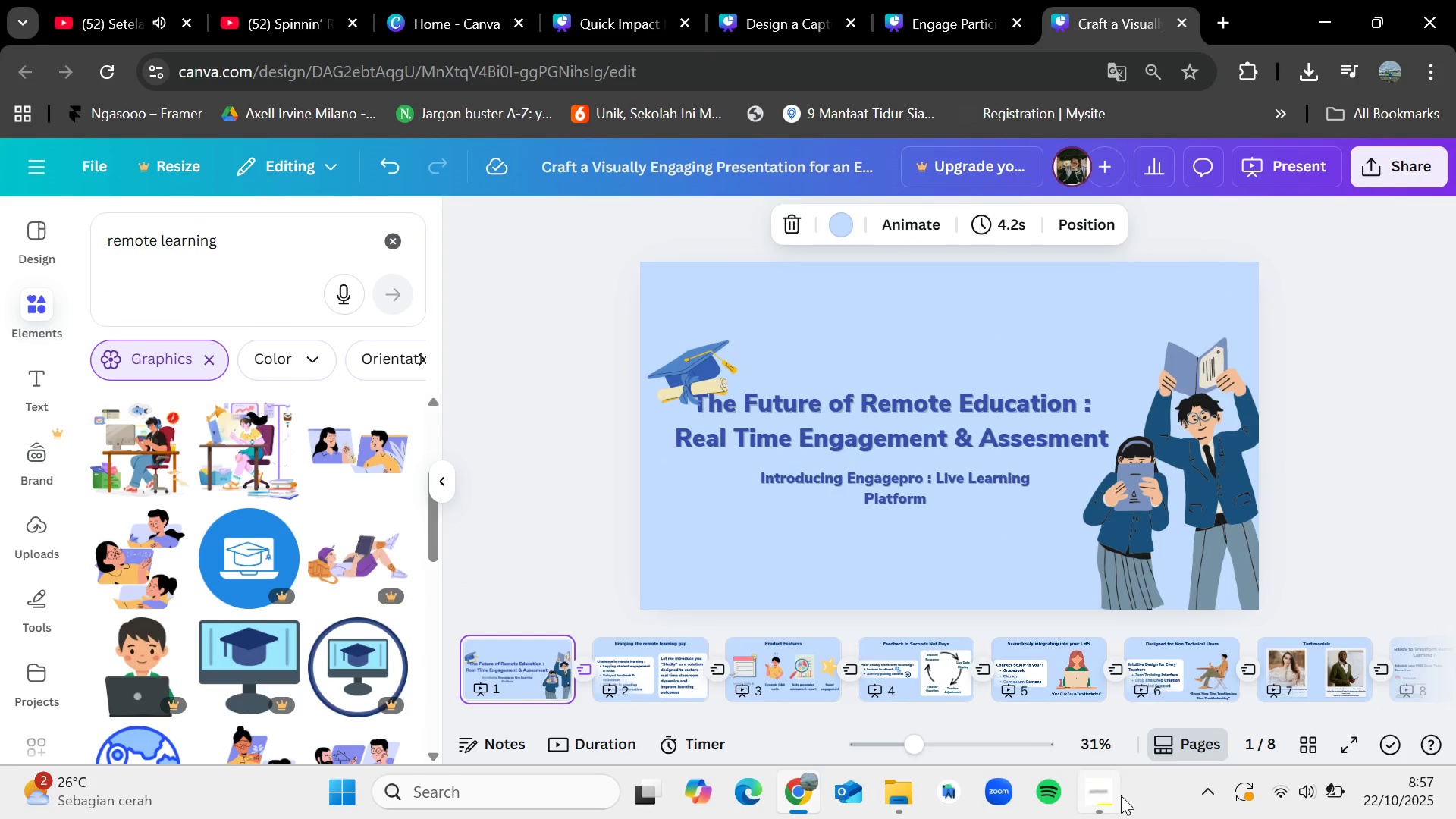 
left_click([1107, 794])